 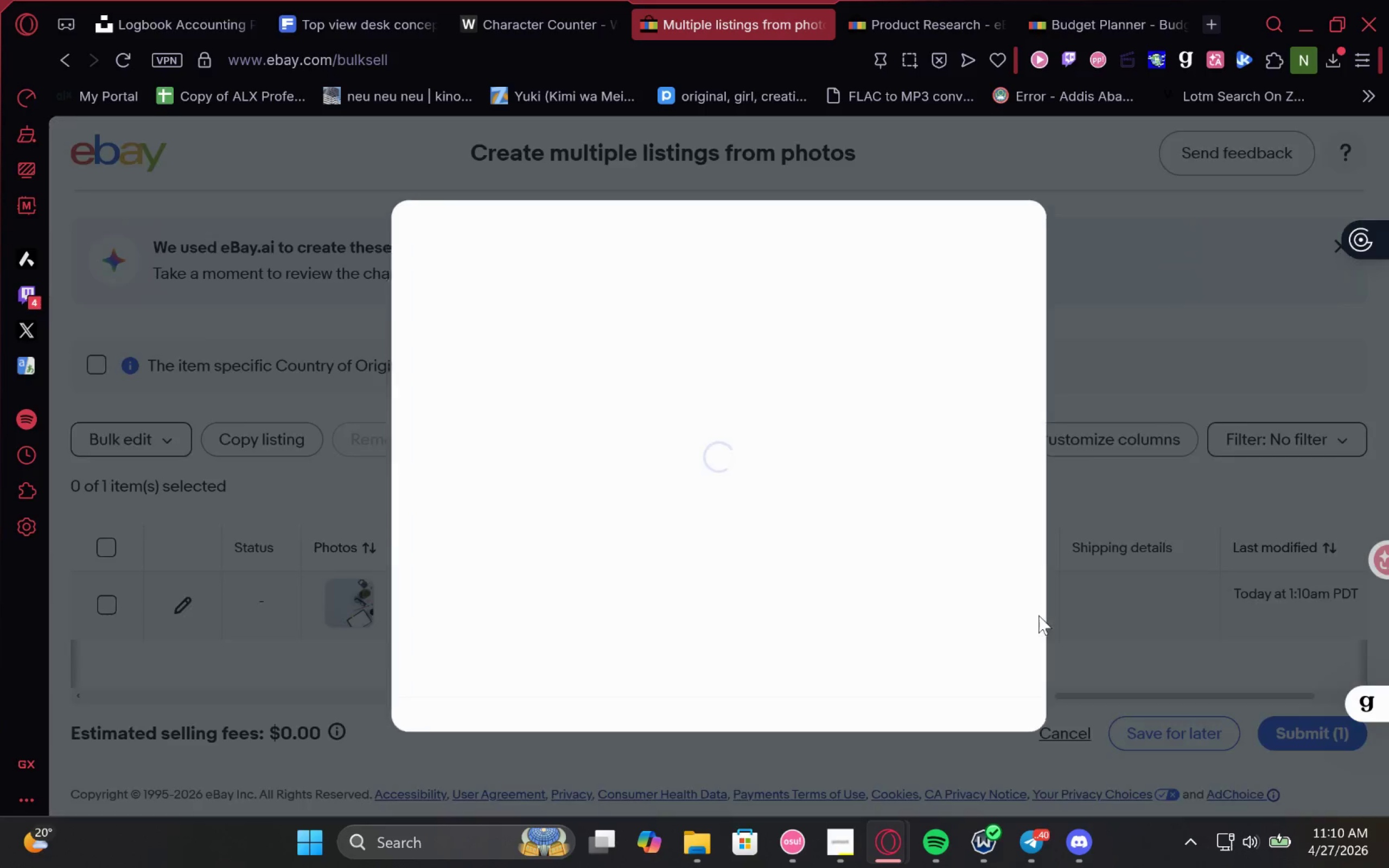 
left_click([1149, 341])
 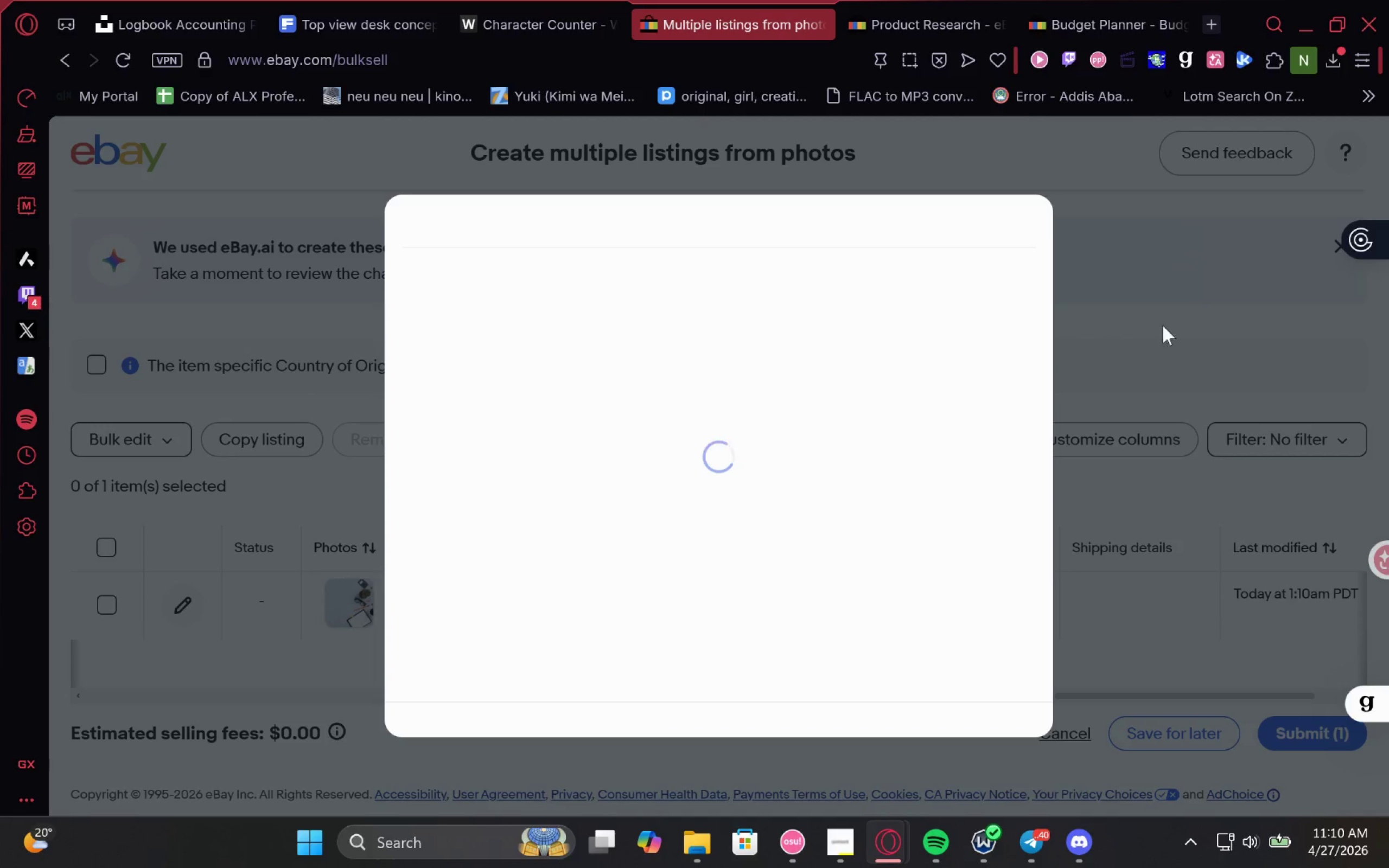 
left_click([1191, 278])
 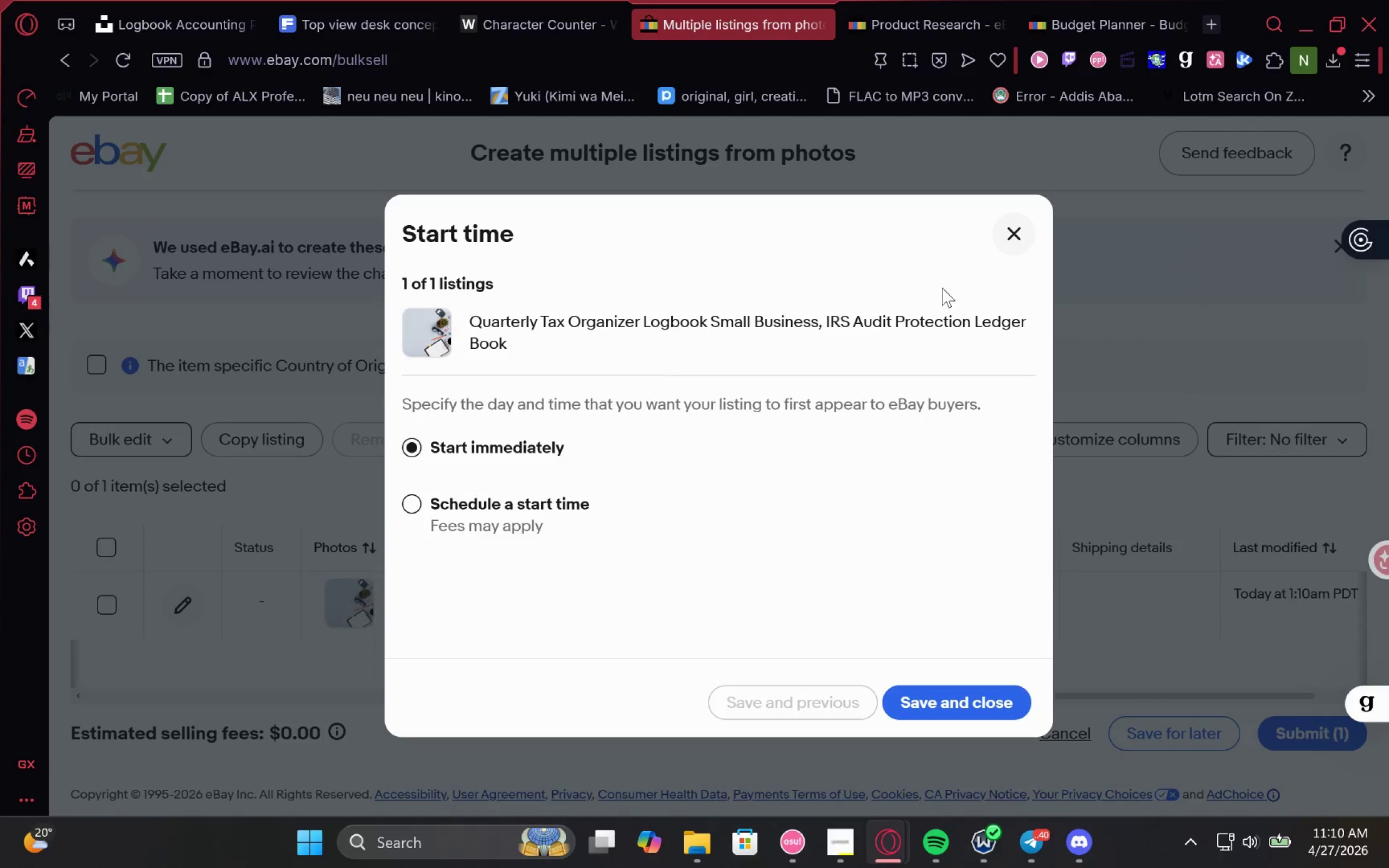 
left_click([1008, 235])
 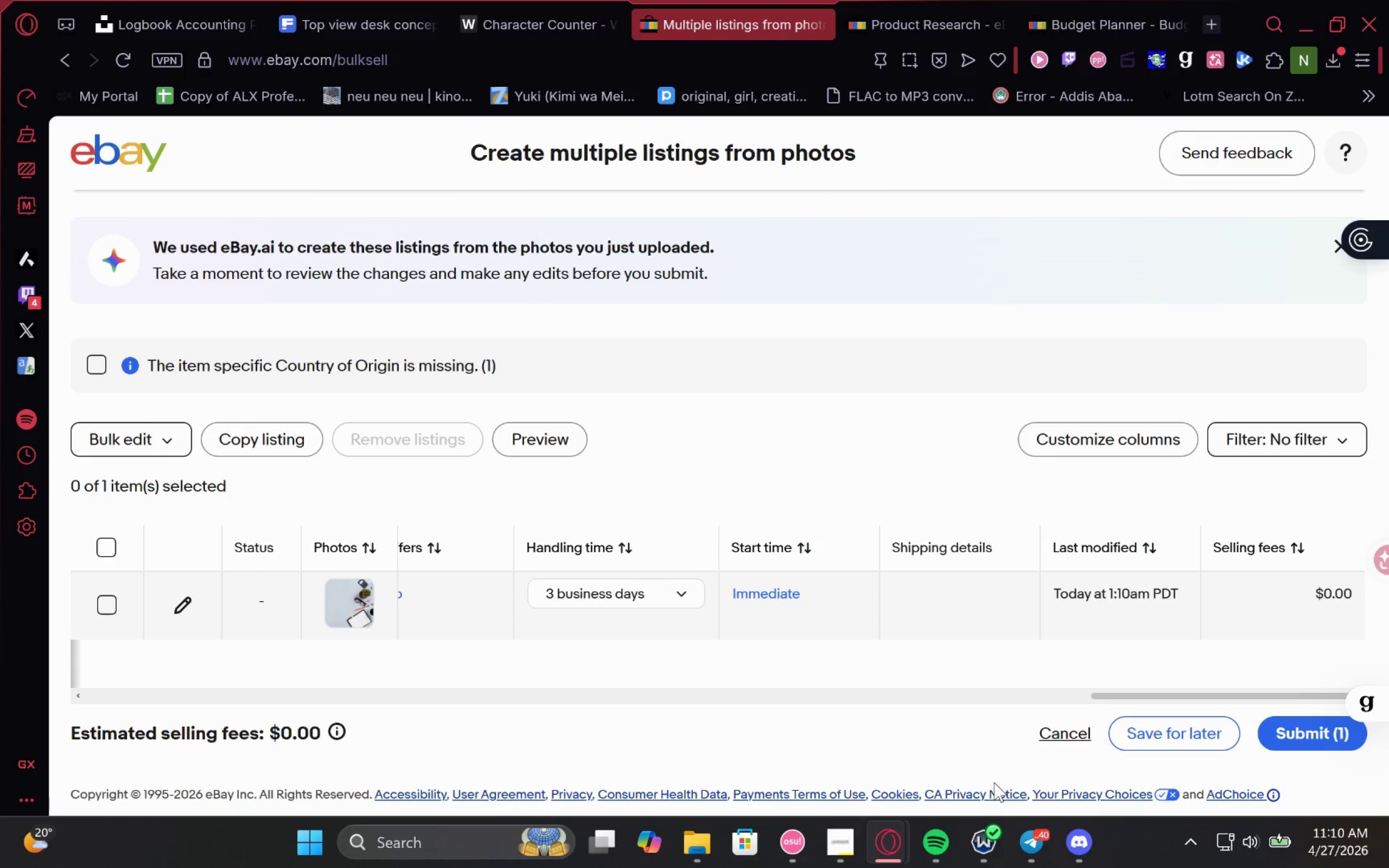 
wait(7.28)
 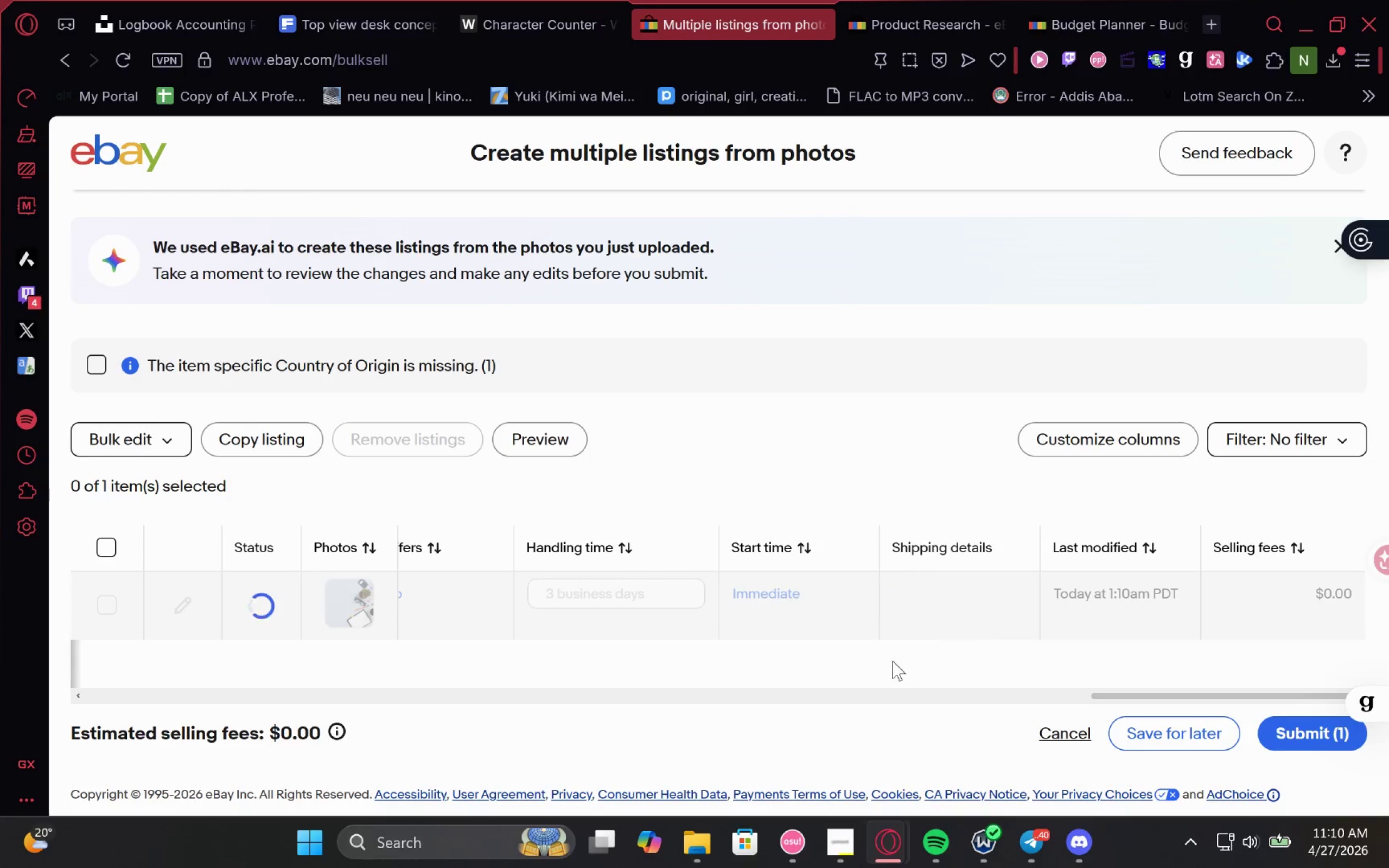 
left_click([847, 756])